 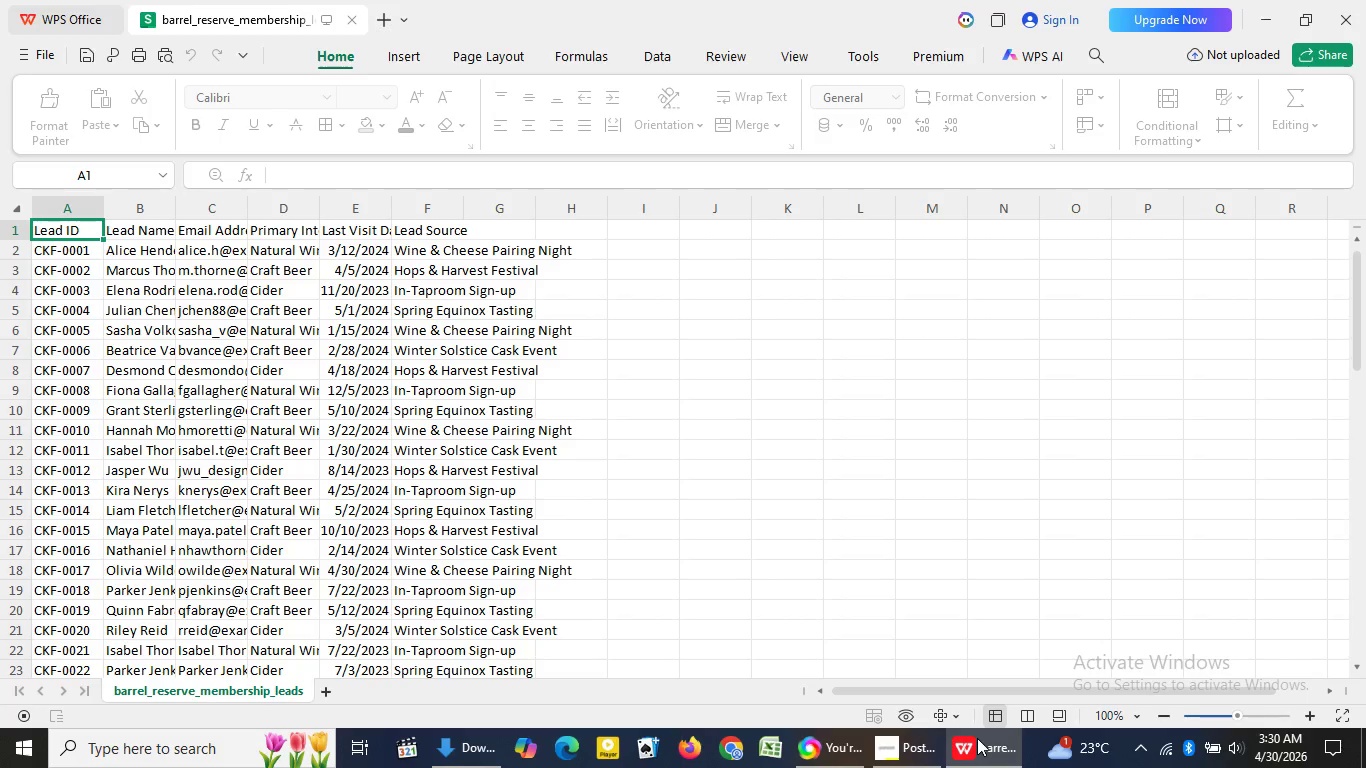 
left_click_drag(start_coordinate=[101, 252], to_coordinate=[172, 255])
 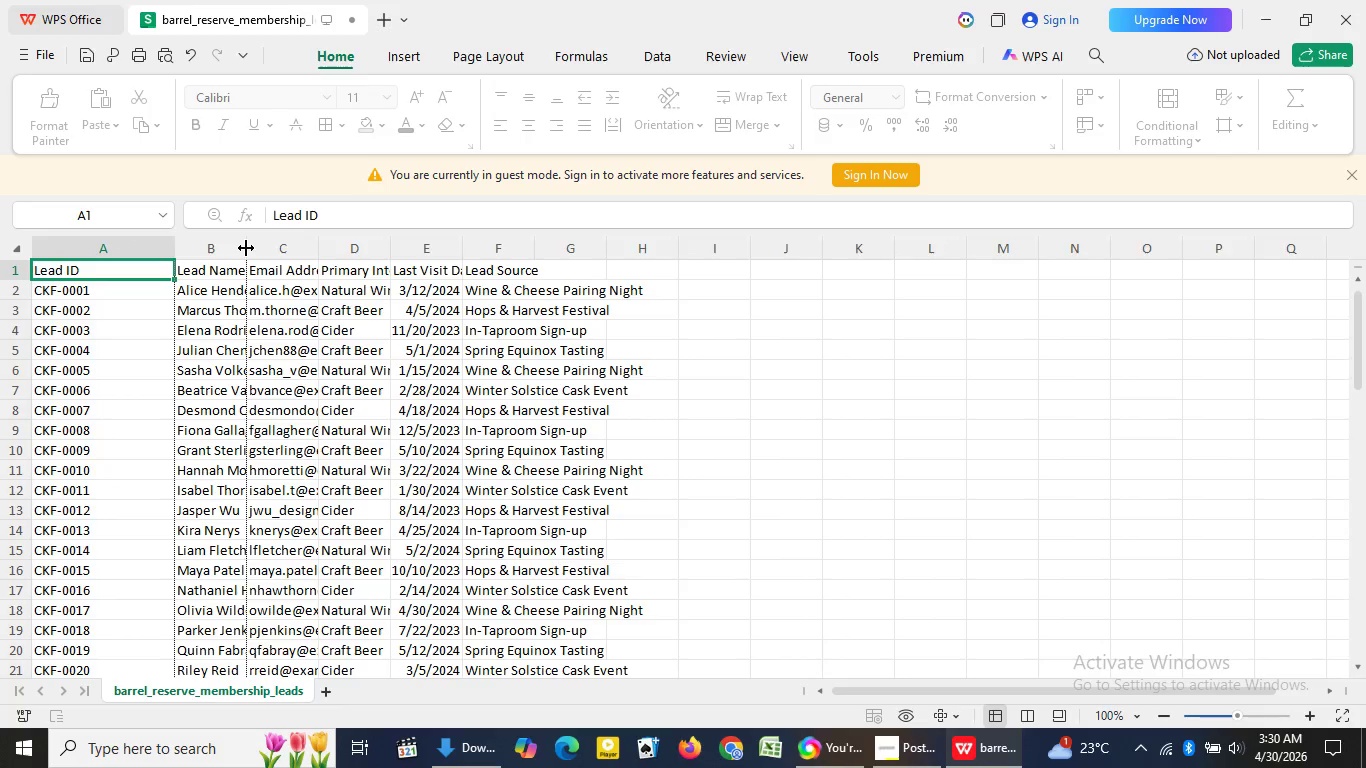 
left_click_drag(start_coordinate=[245, 248], to_coordinate=[301, 241])
 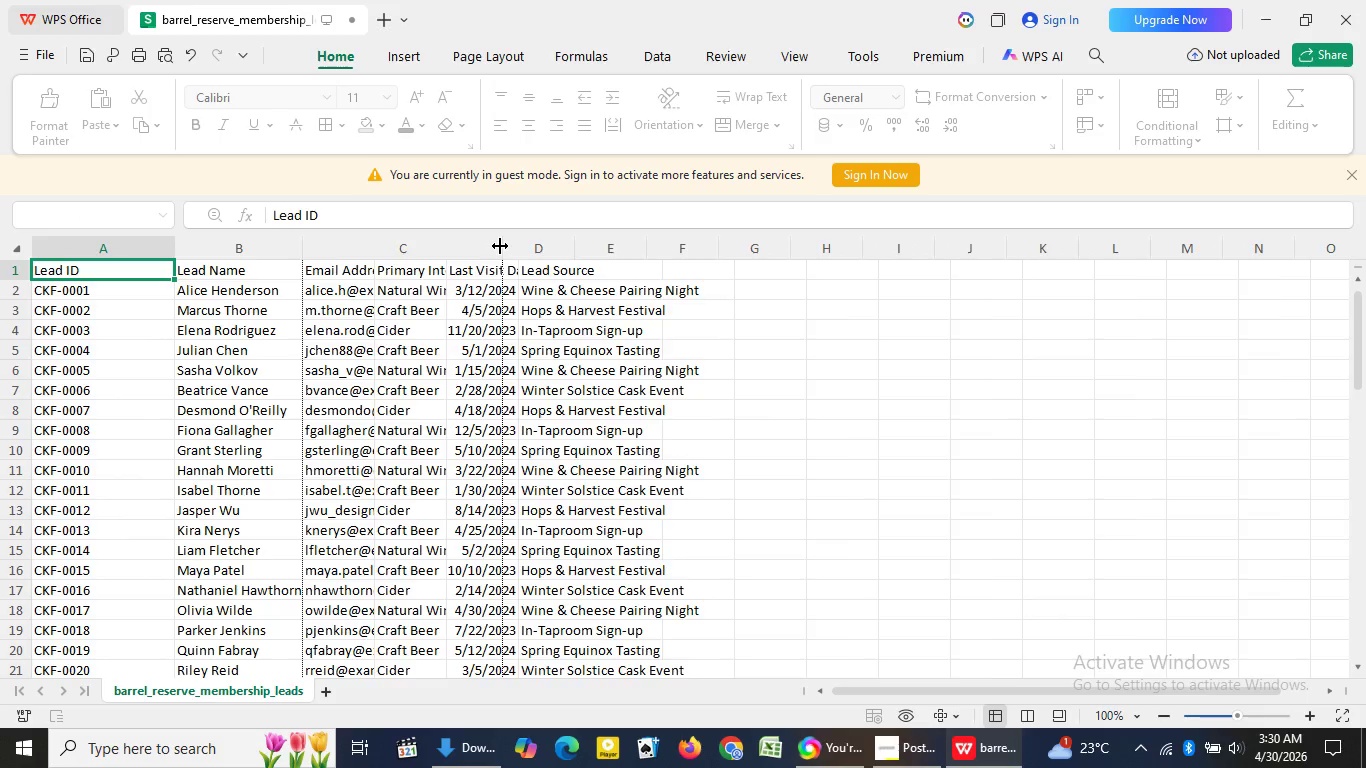 
left_click_drag(start_coordinate=[371, 256], to_coordinate=[499, 246])
 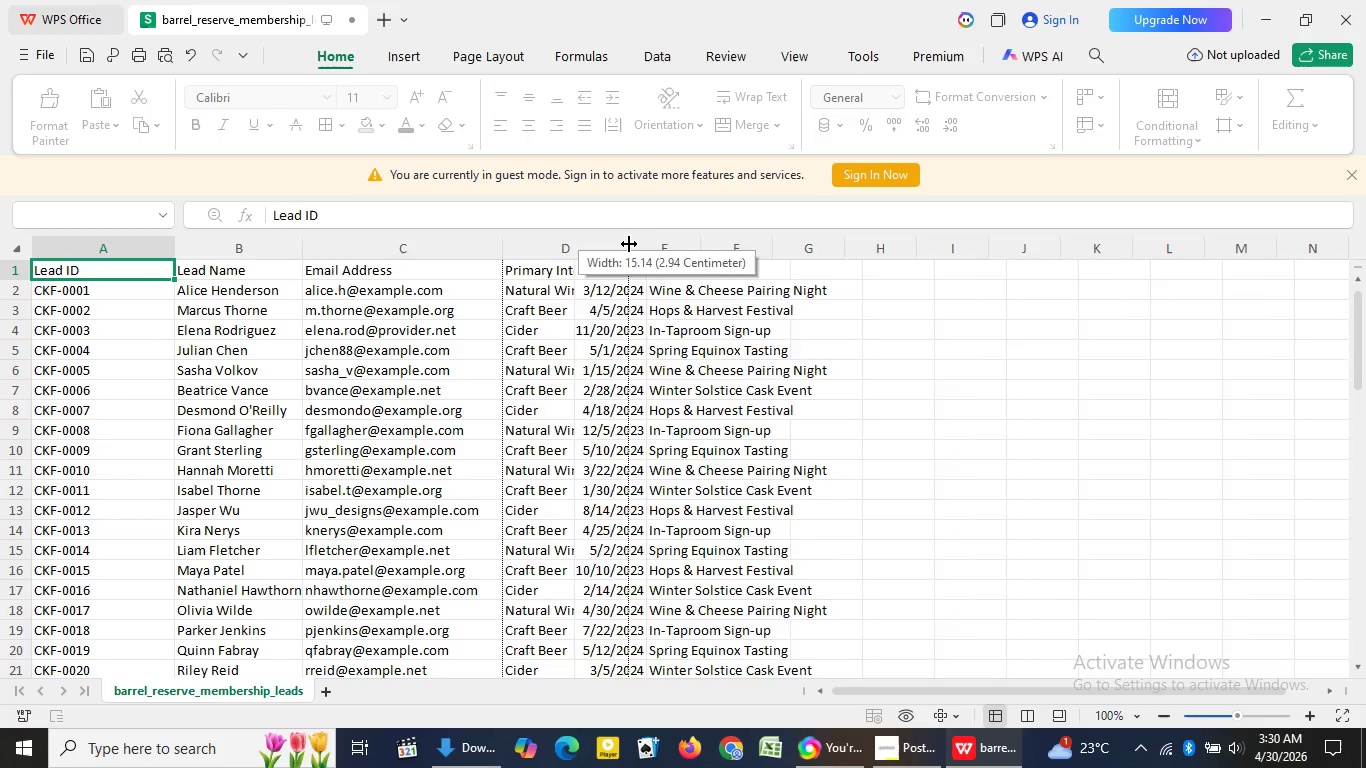 
left_click_drag(start_coordinate=[574, 251], to_coordinate=[628, 244])
 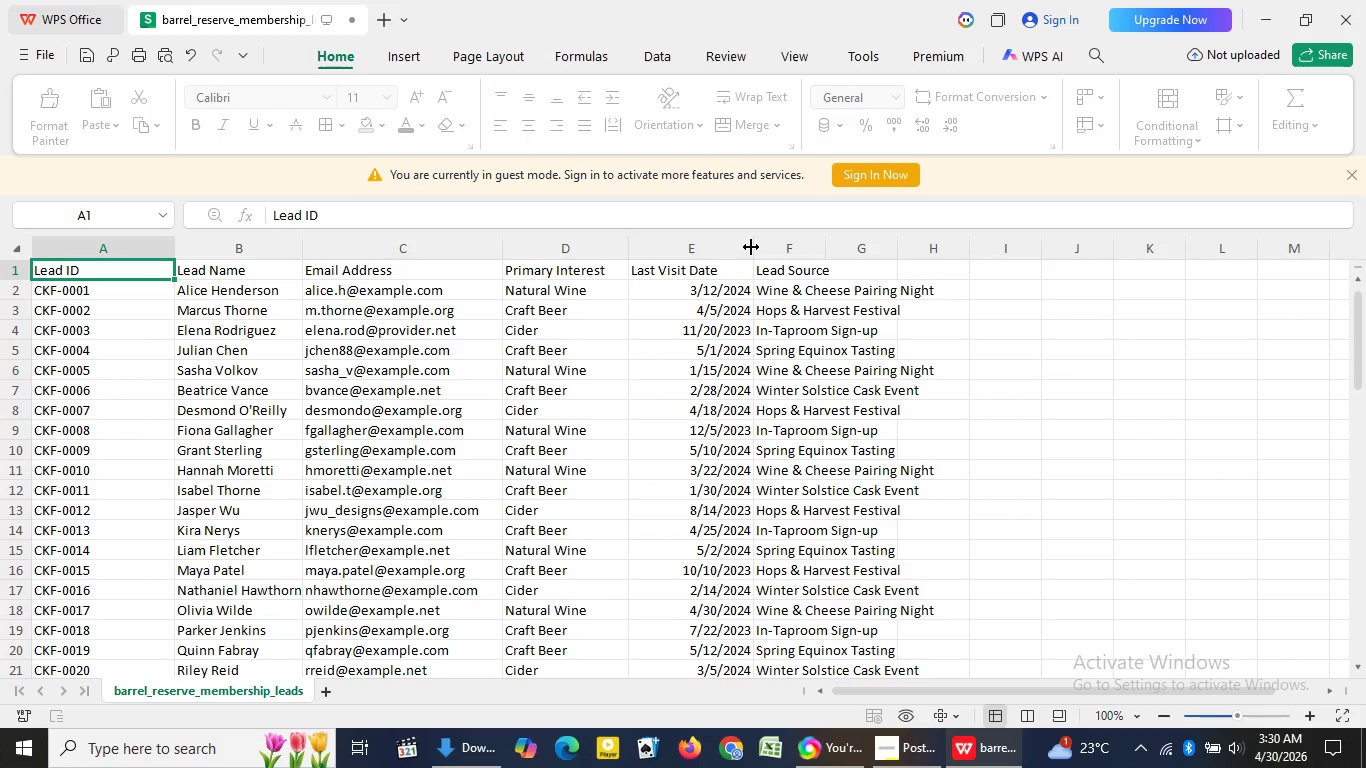 
left_click_drag(start_coordinate=[697, 253], to_coordinate=[750, 247])
 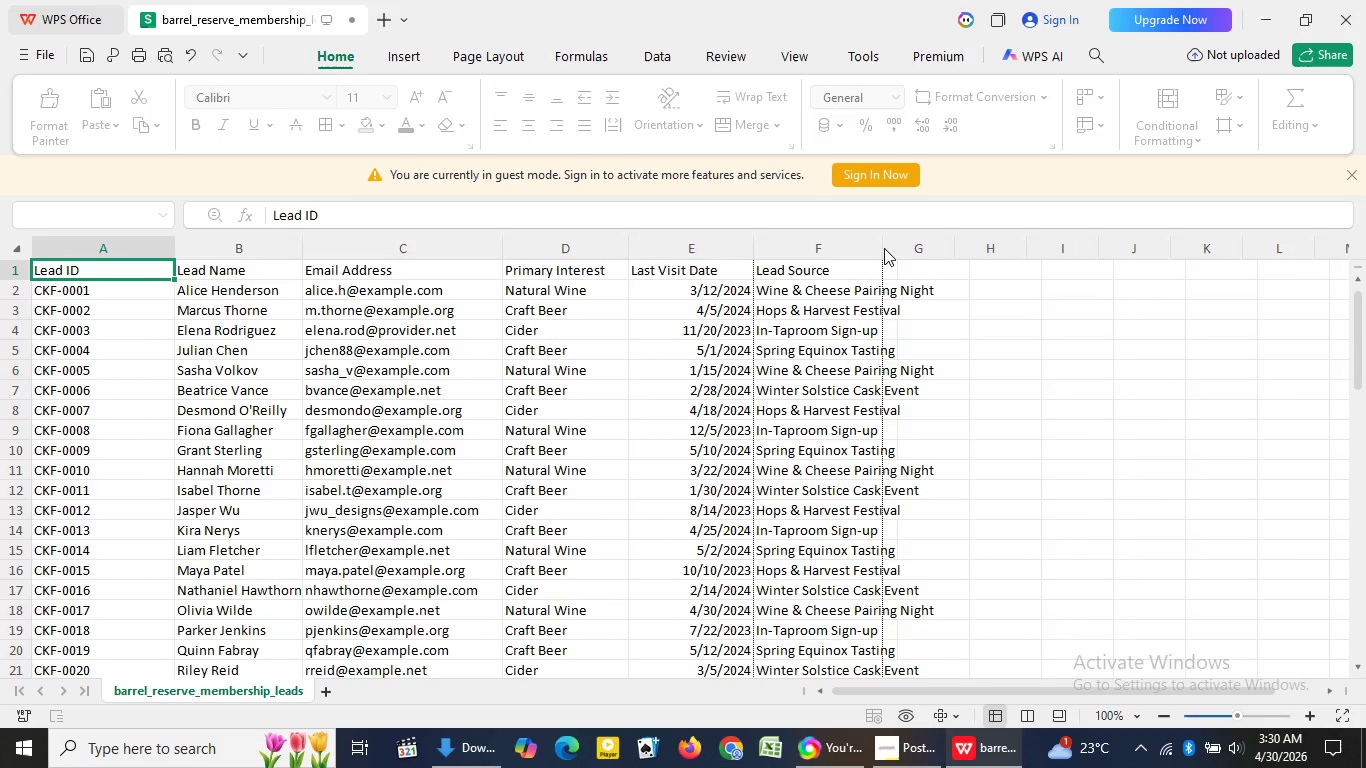 
left_click_drag(start_coordinate=[827, 249], to_coordinate=[884, 248])
 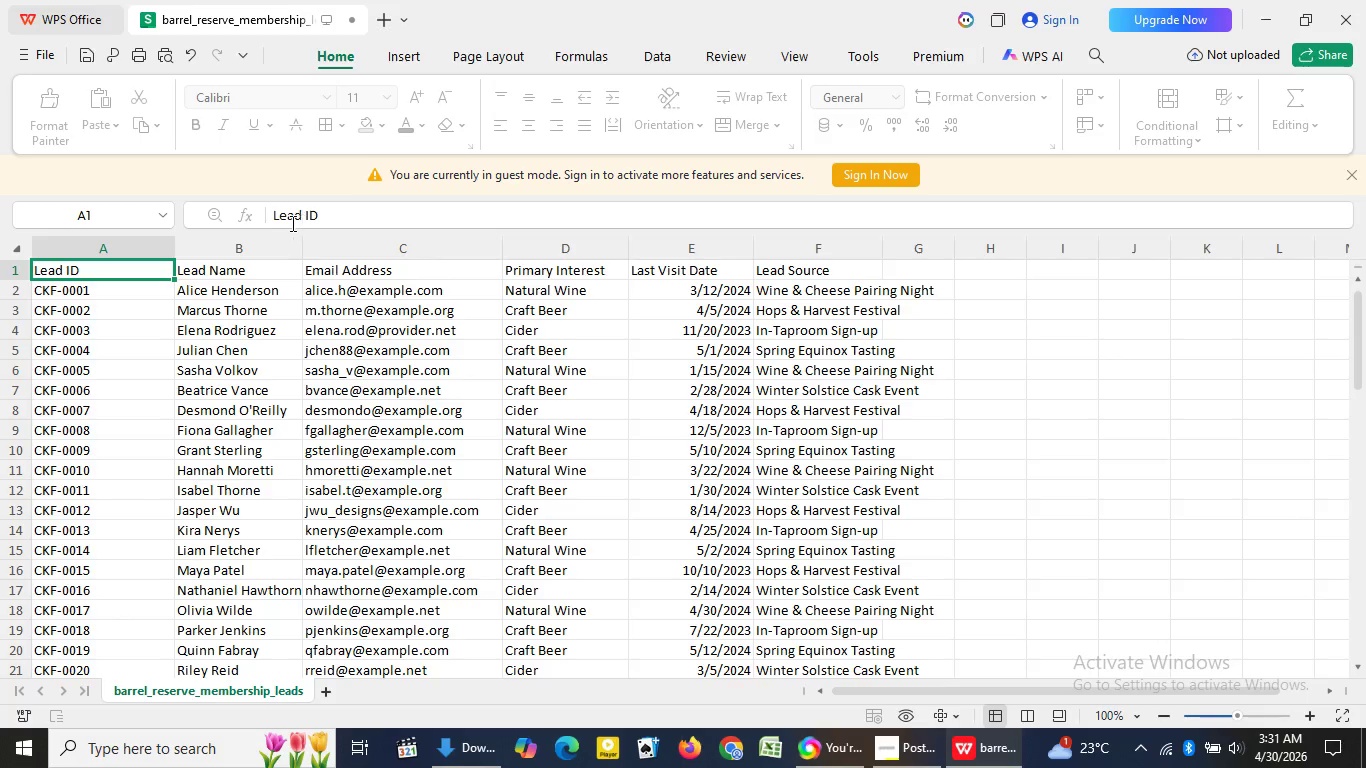 
left_click_drag(start_coordinate=[325, 213], to_coordinate=[282, 225])
 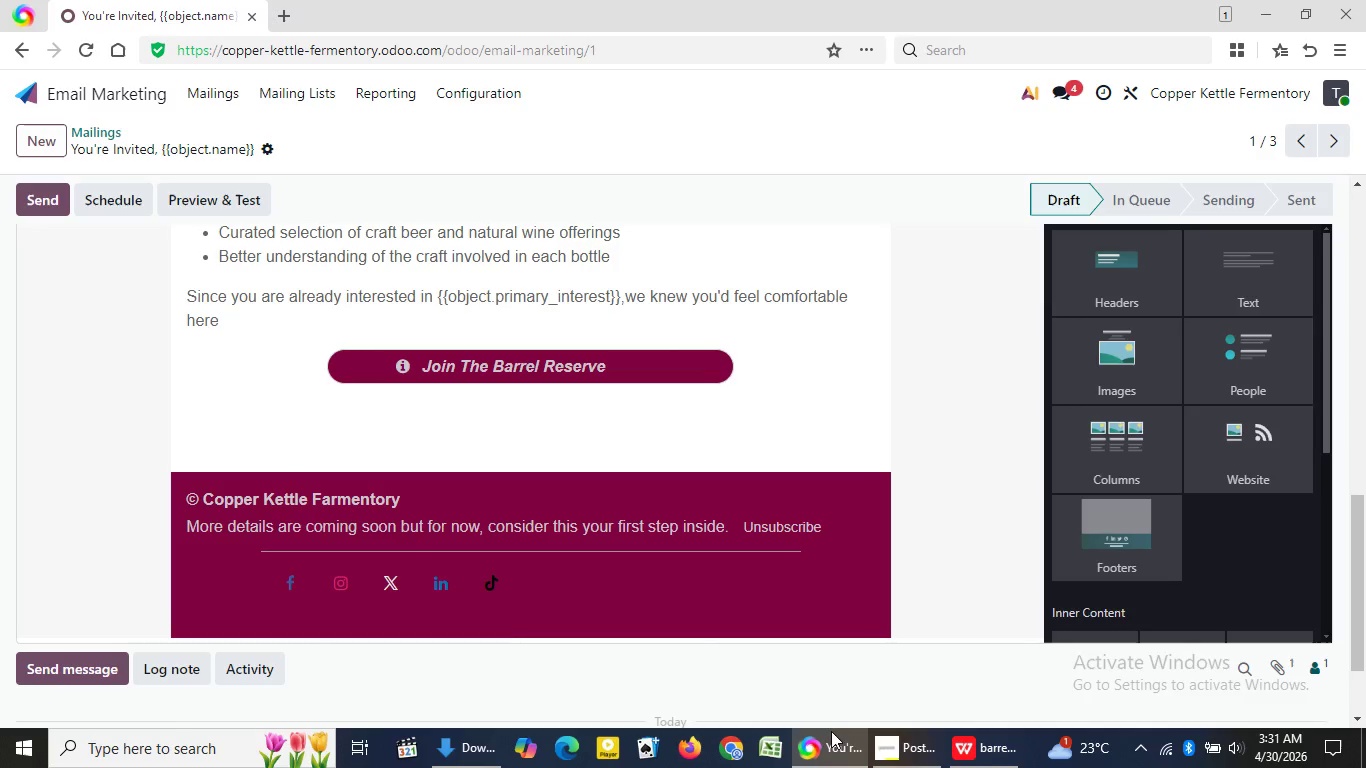 
left_click([831, 731])
 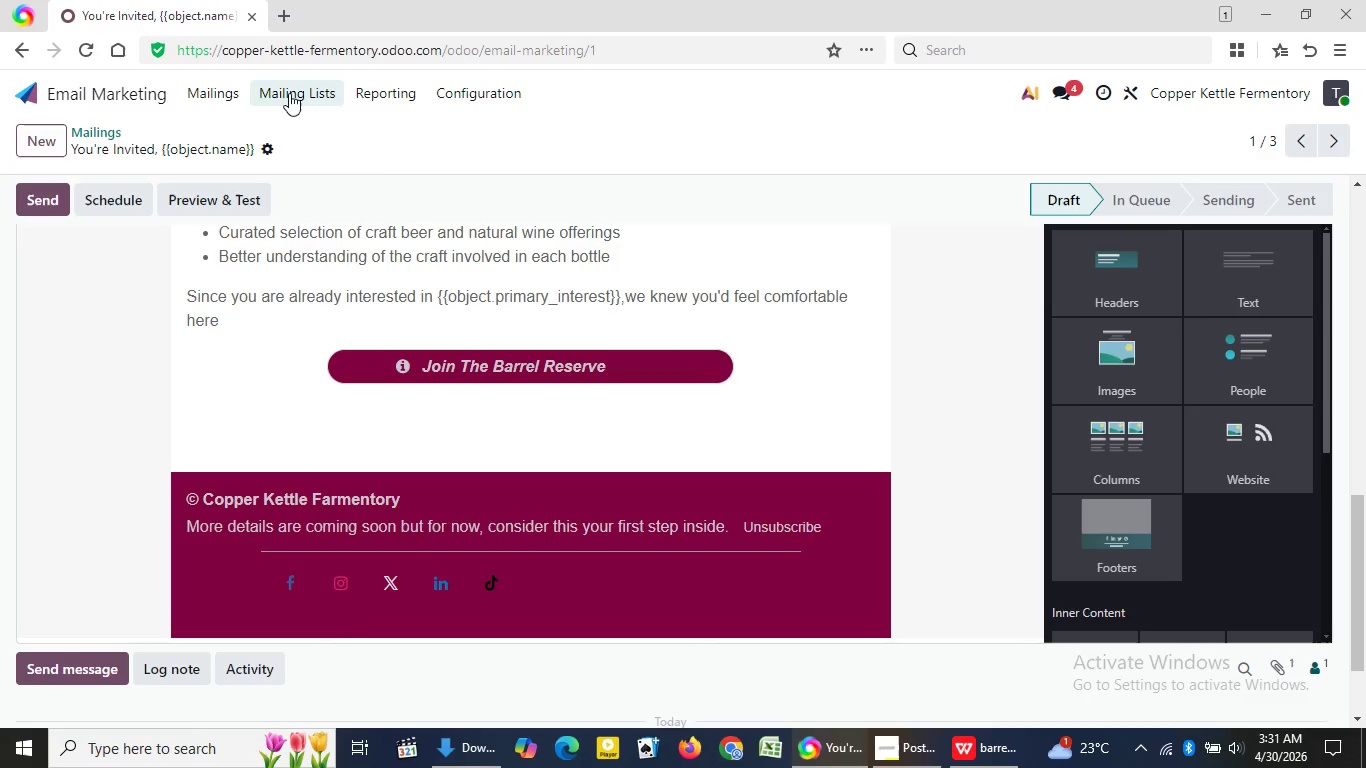 
left_click([289, 93])
 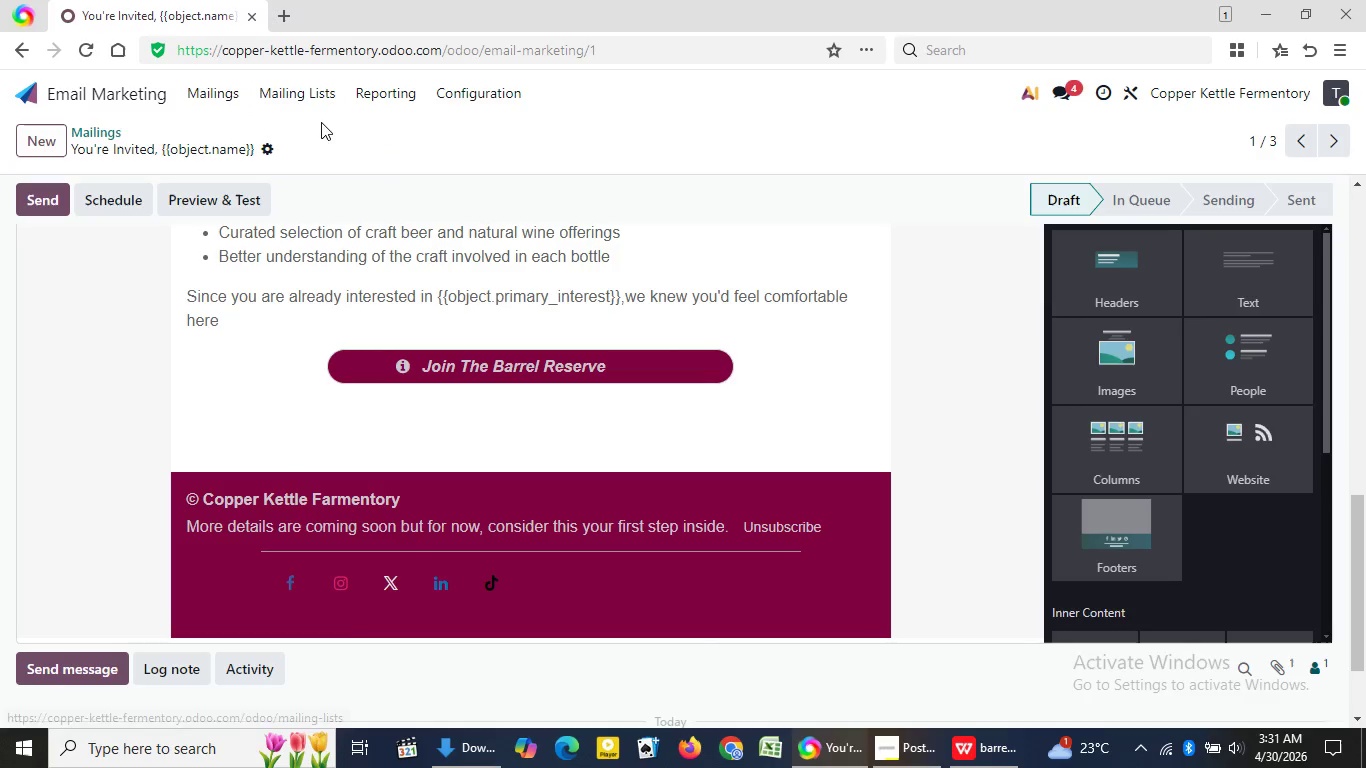 
left_click([321, 122])
 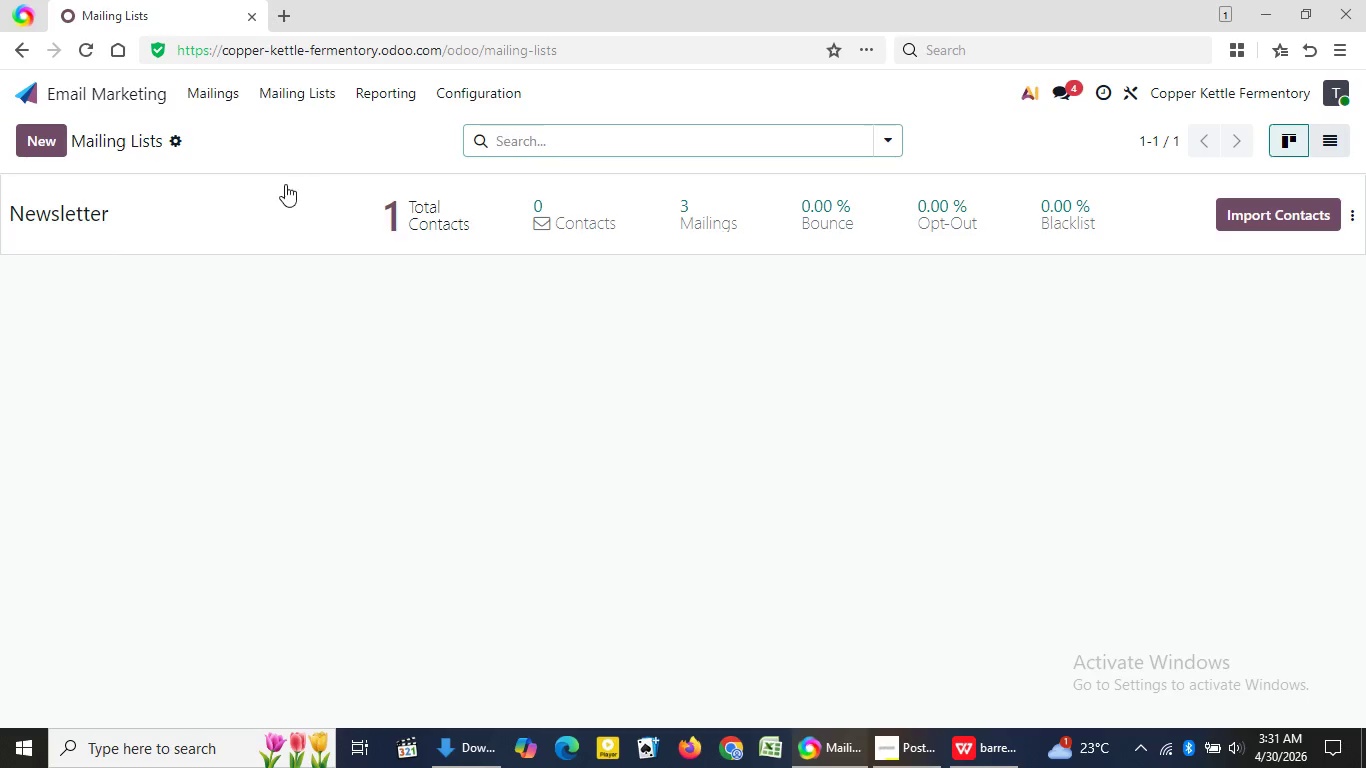 
left_click([283, 186])
 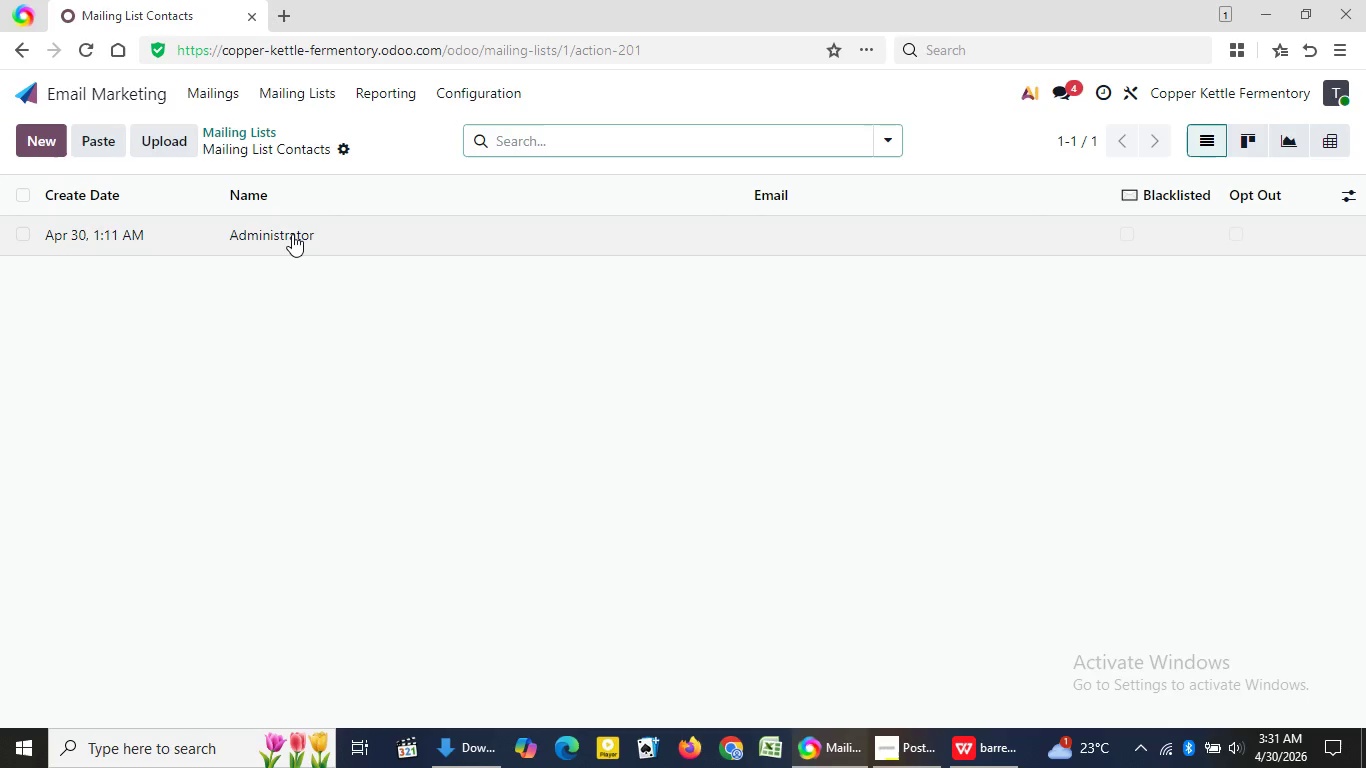 
left_click([292, 234])
 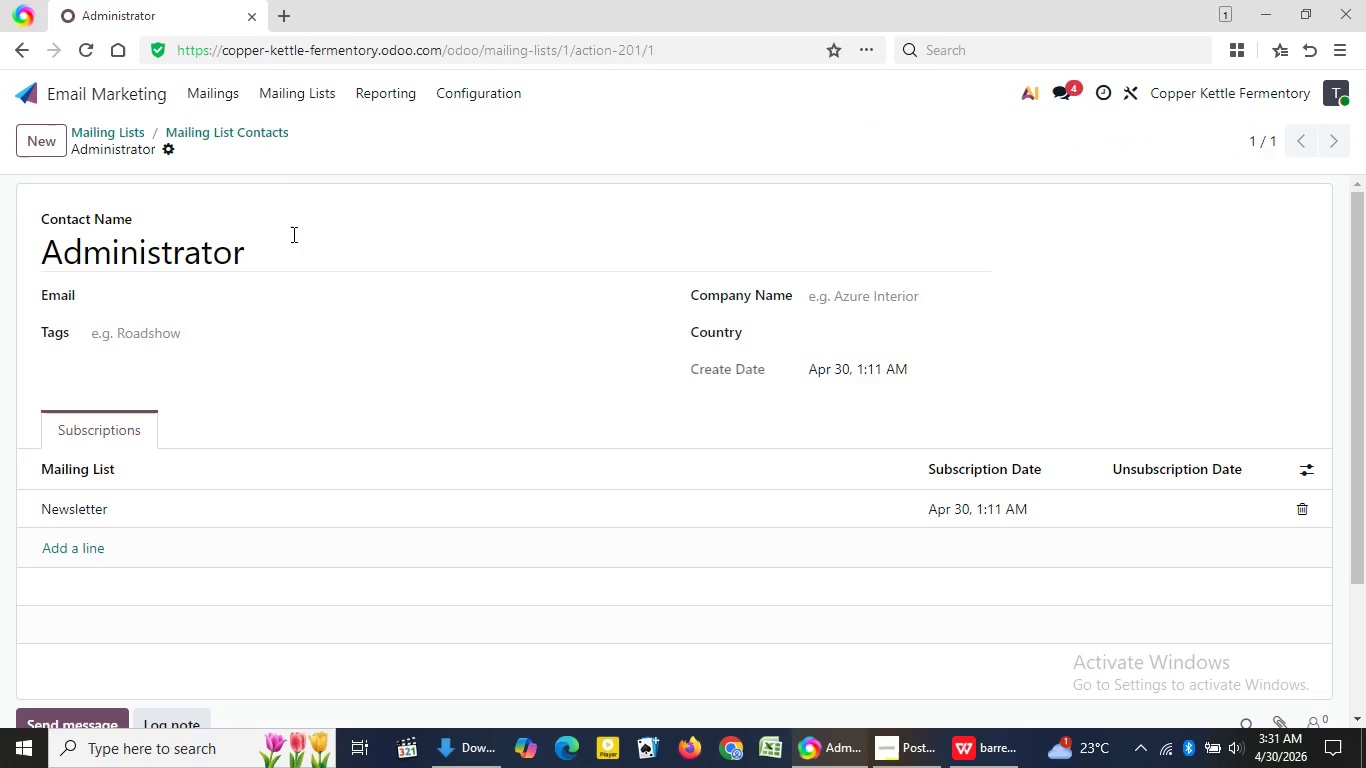 
wait(12.61)
 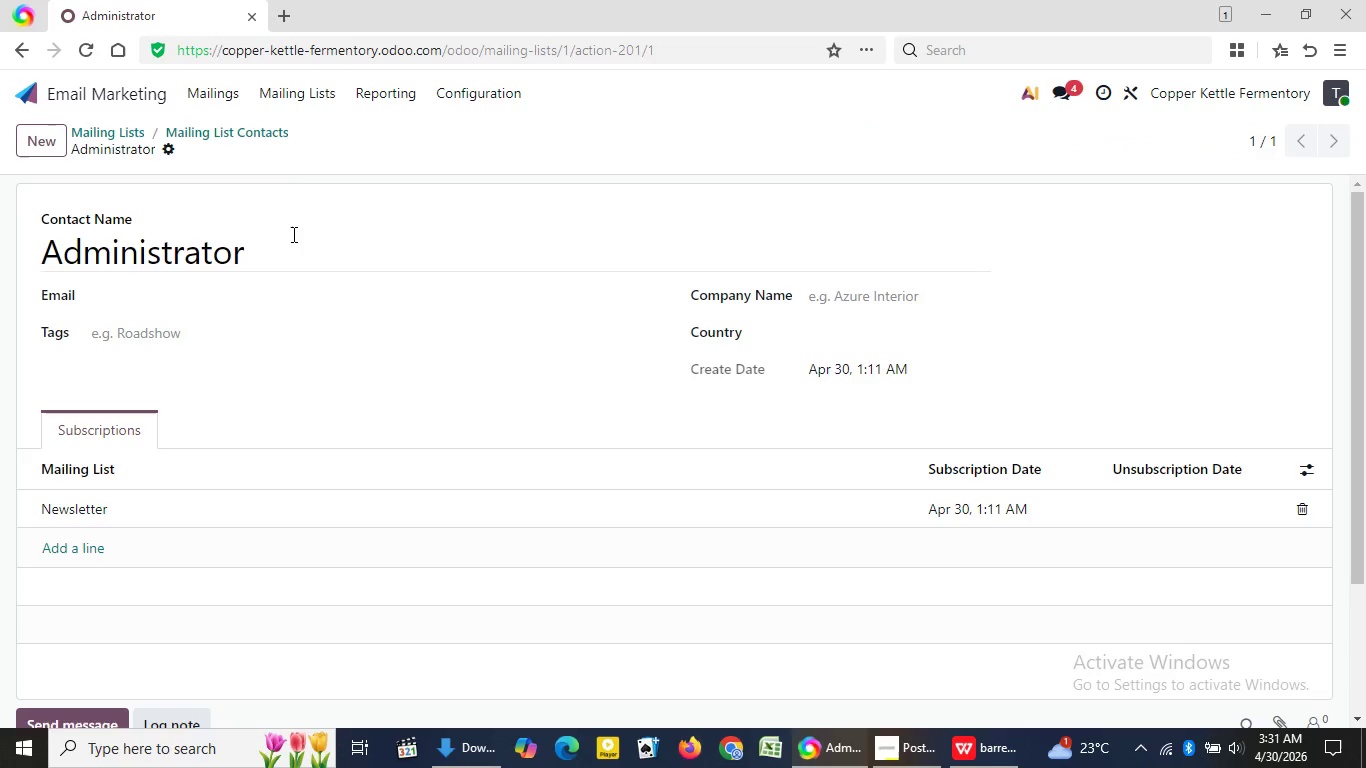 
left_click([167, 140])
 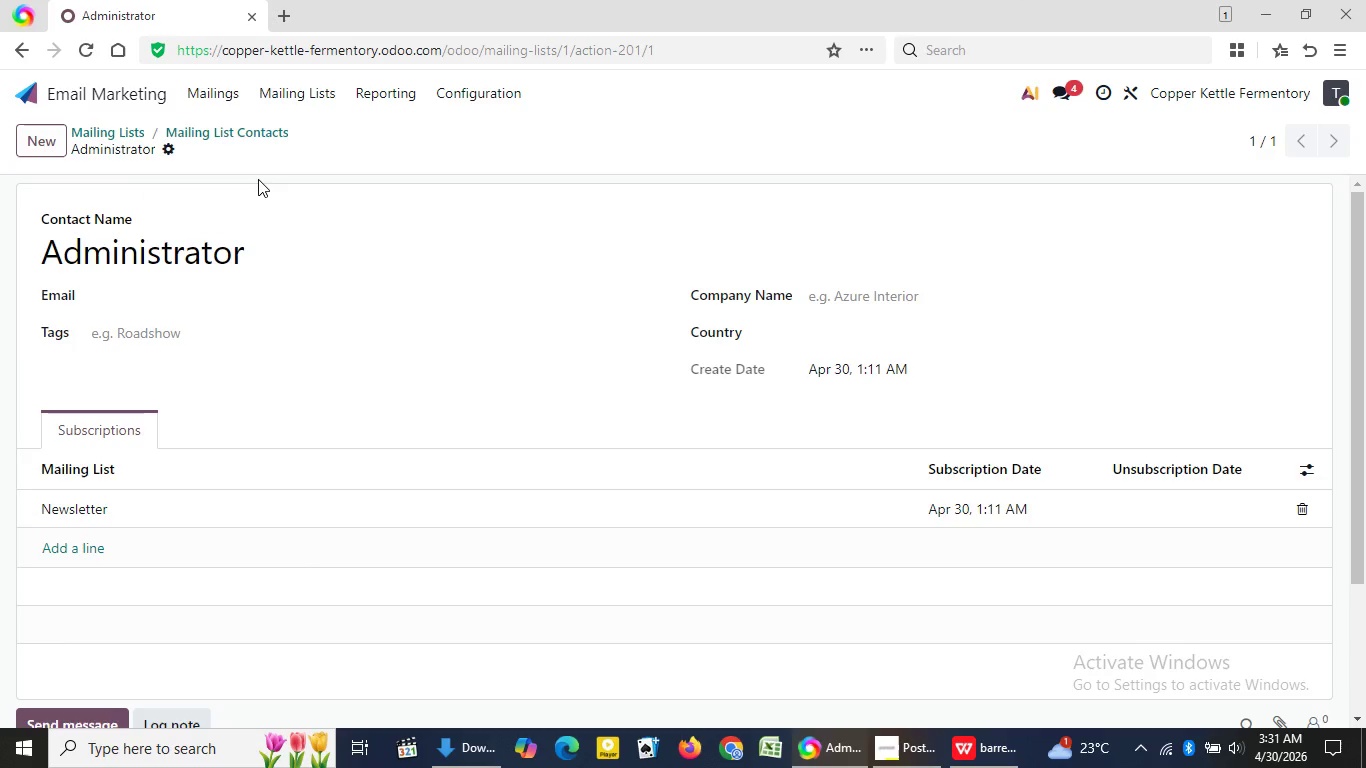 
left_click([258, 179])
 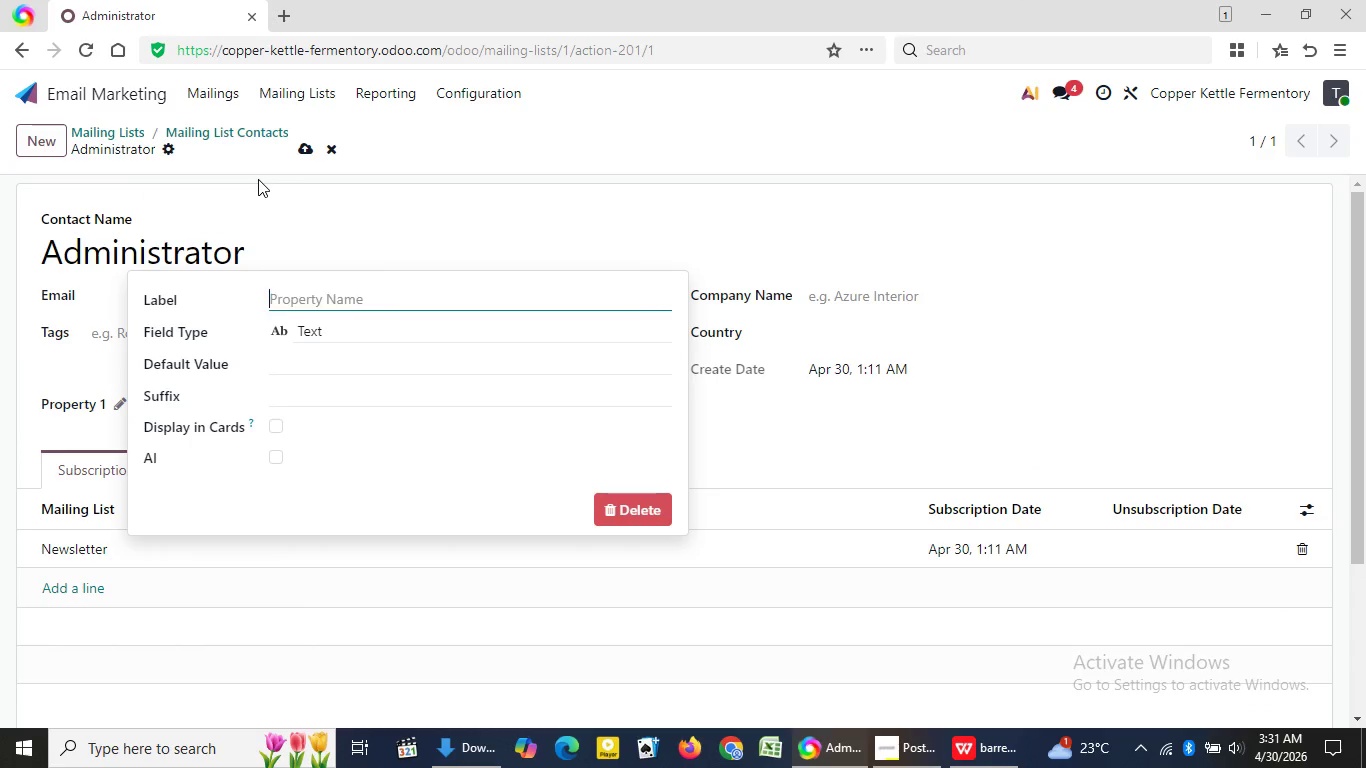 
key(Backspace)
 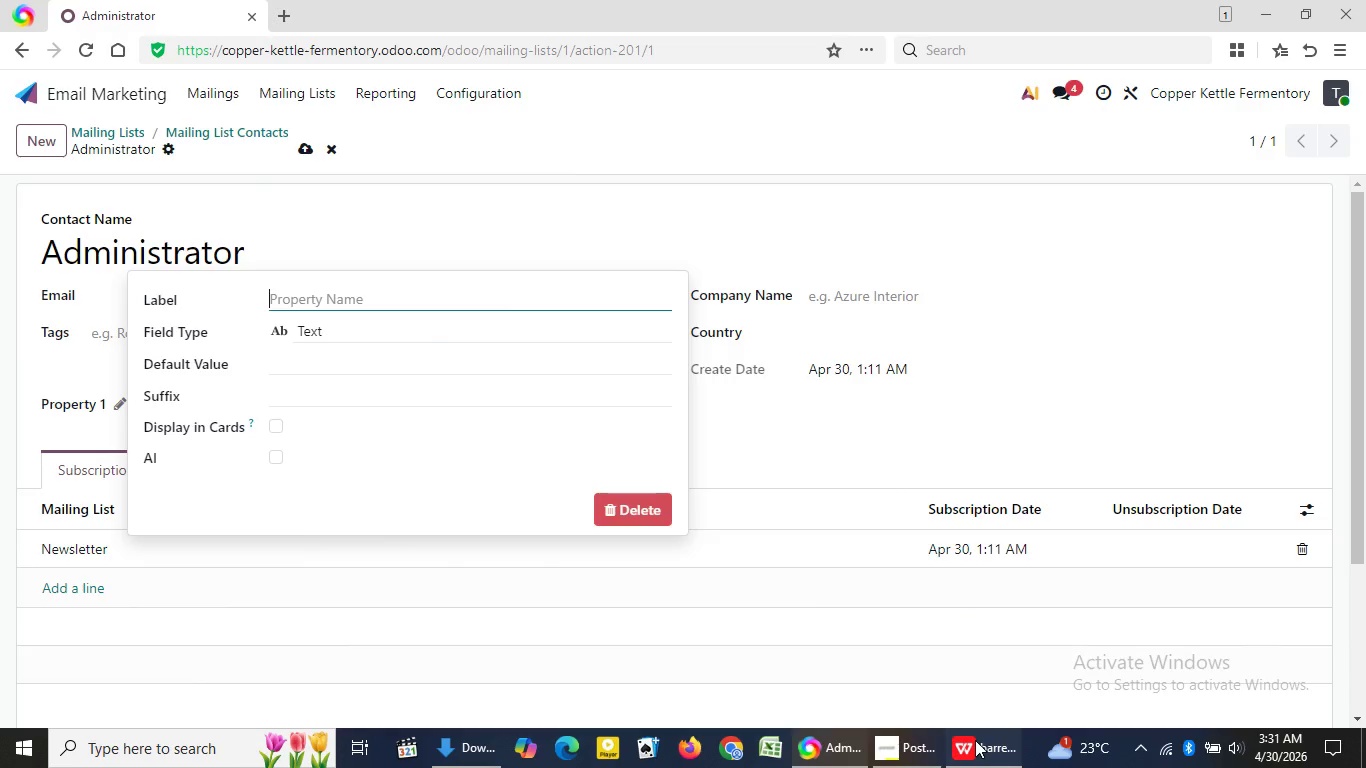 
left_click([975, 740])
 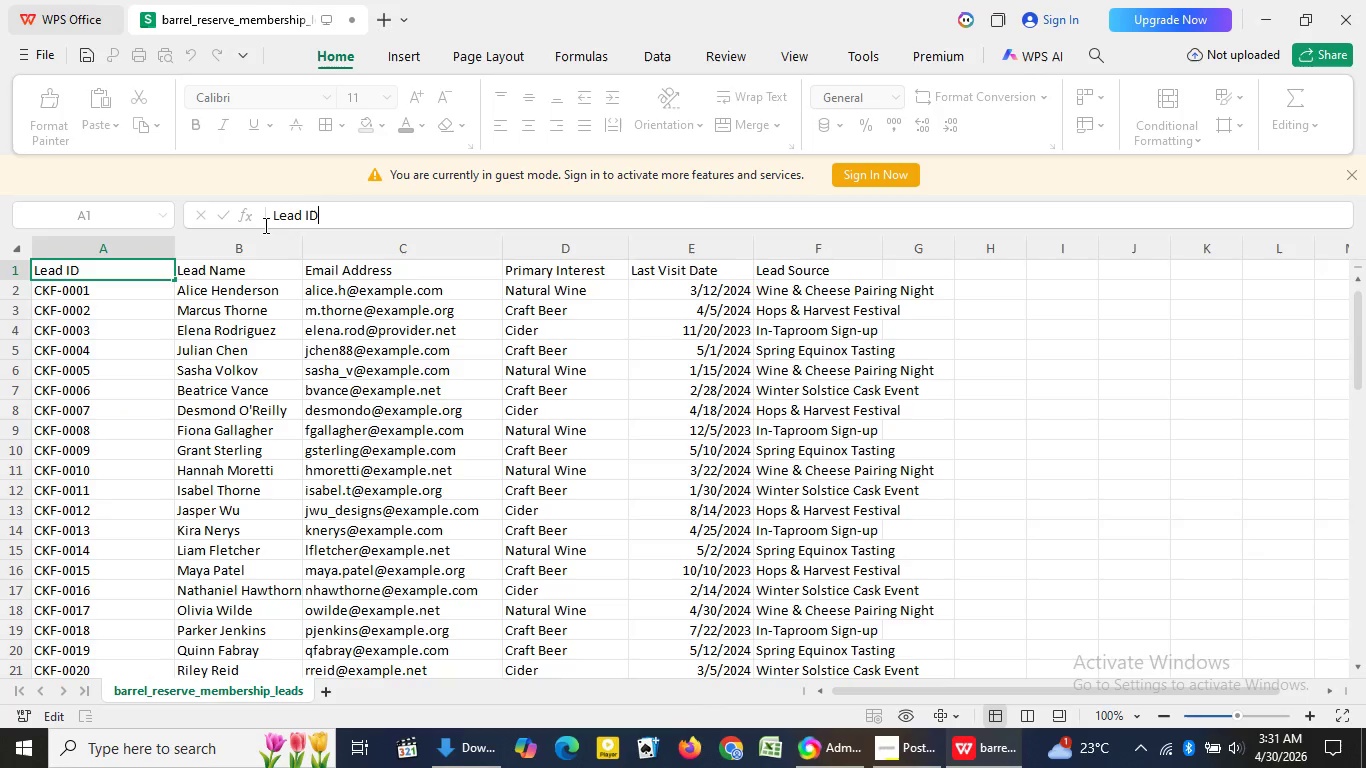 
left_click_drag(start_coordinate=[343, 220], to_coordinate=[264, 225])
 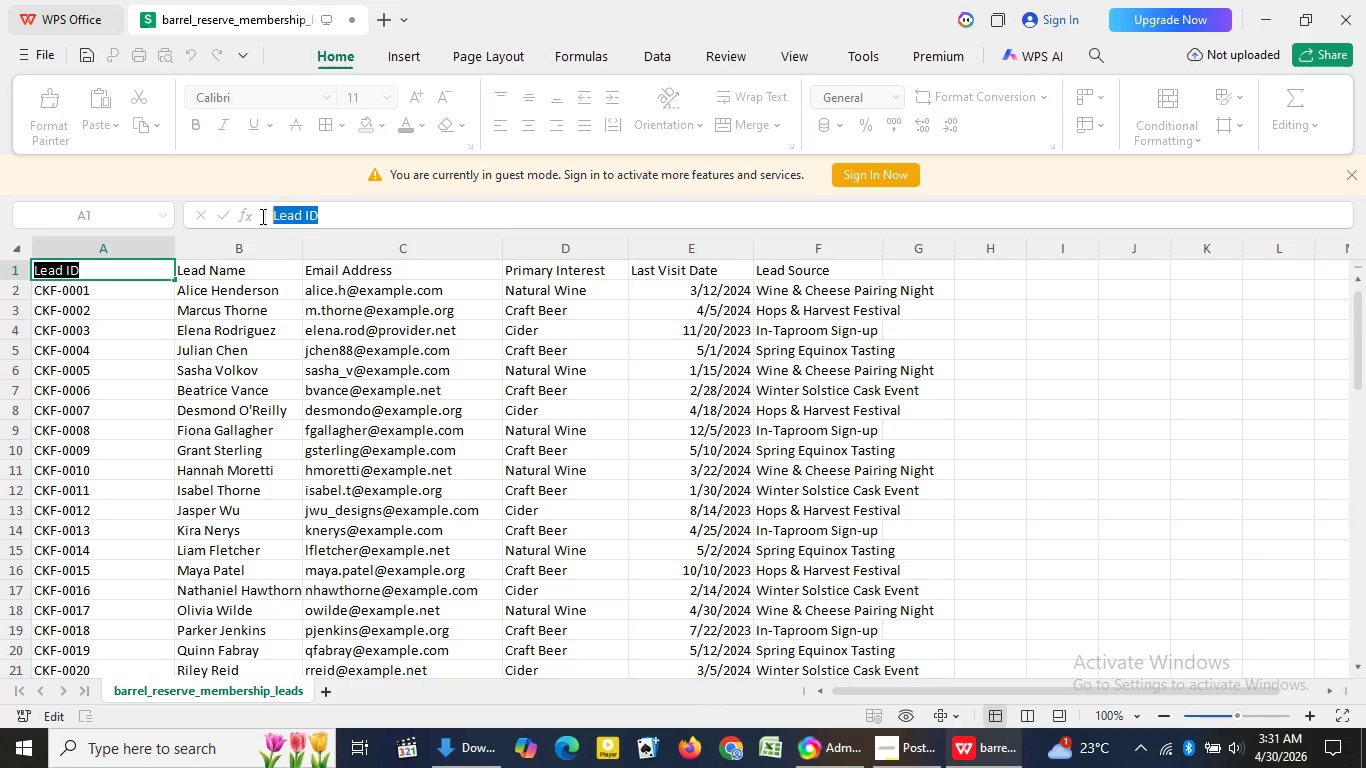 
left_click_drag(start_coordinate=[341, 218], to_coordinate=[261, 216])